 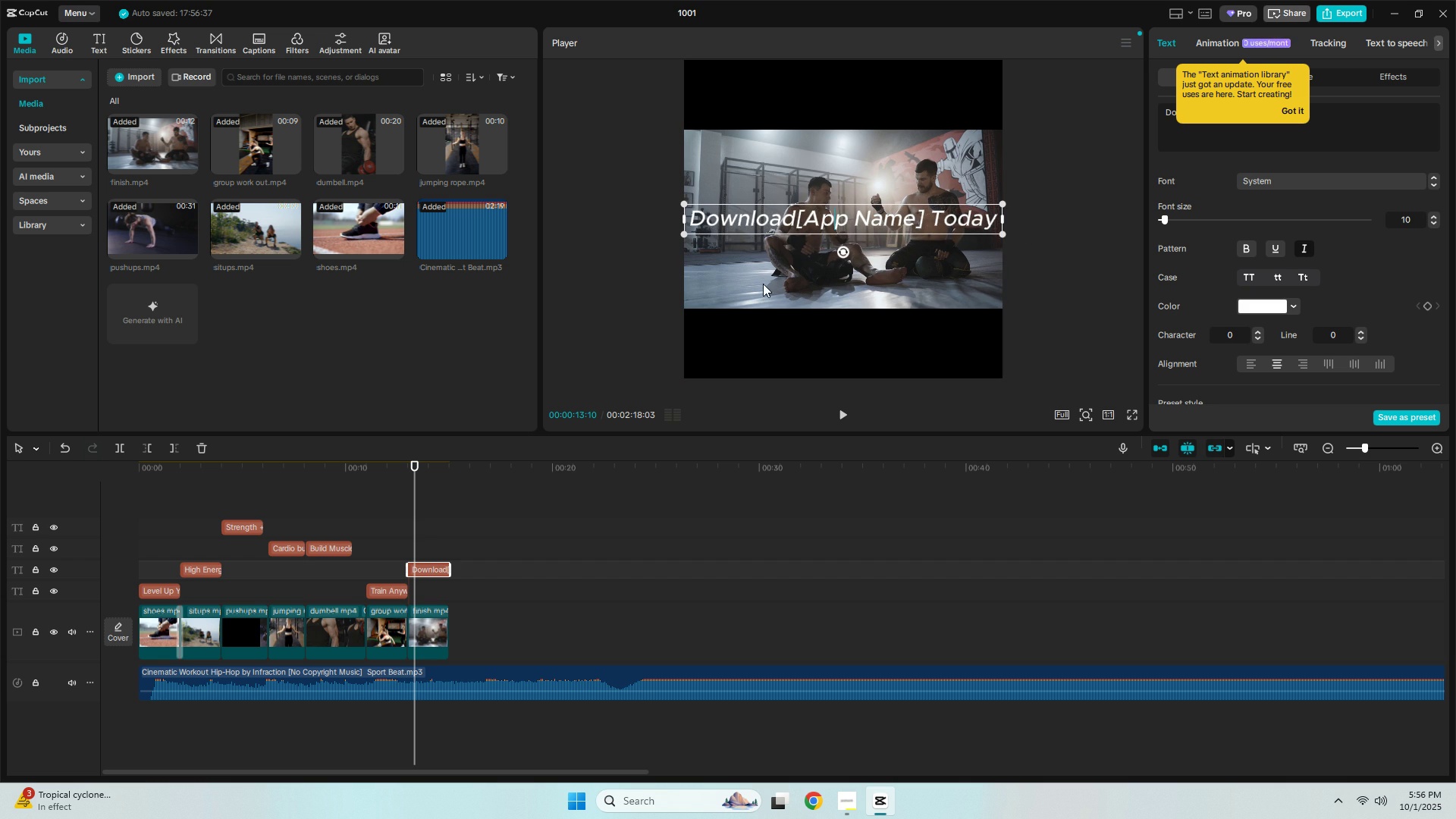 
left_click([141, 466])
 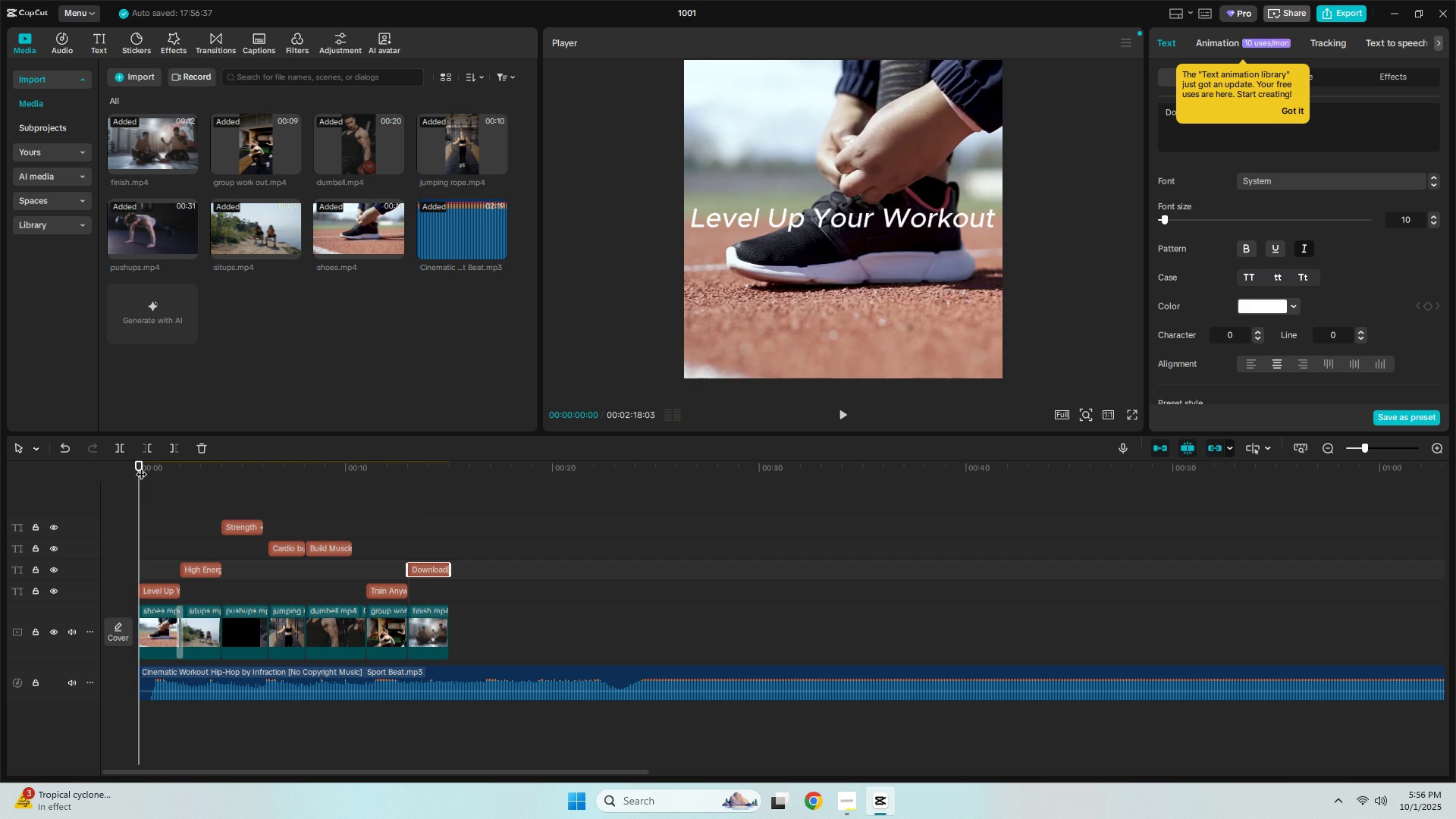 
key(Space)
 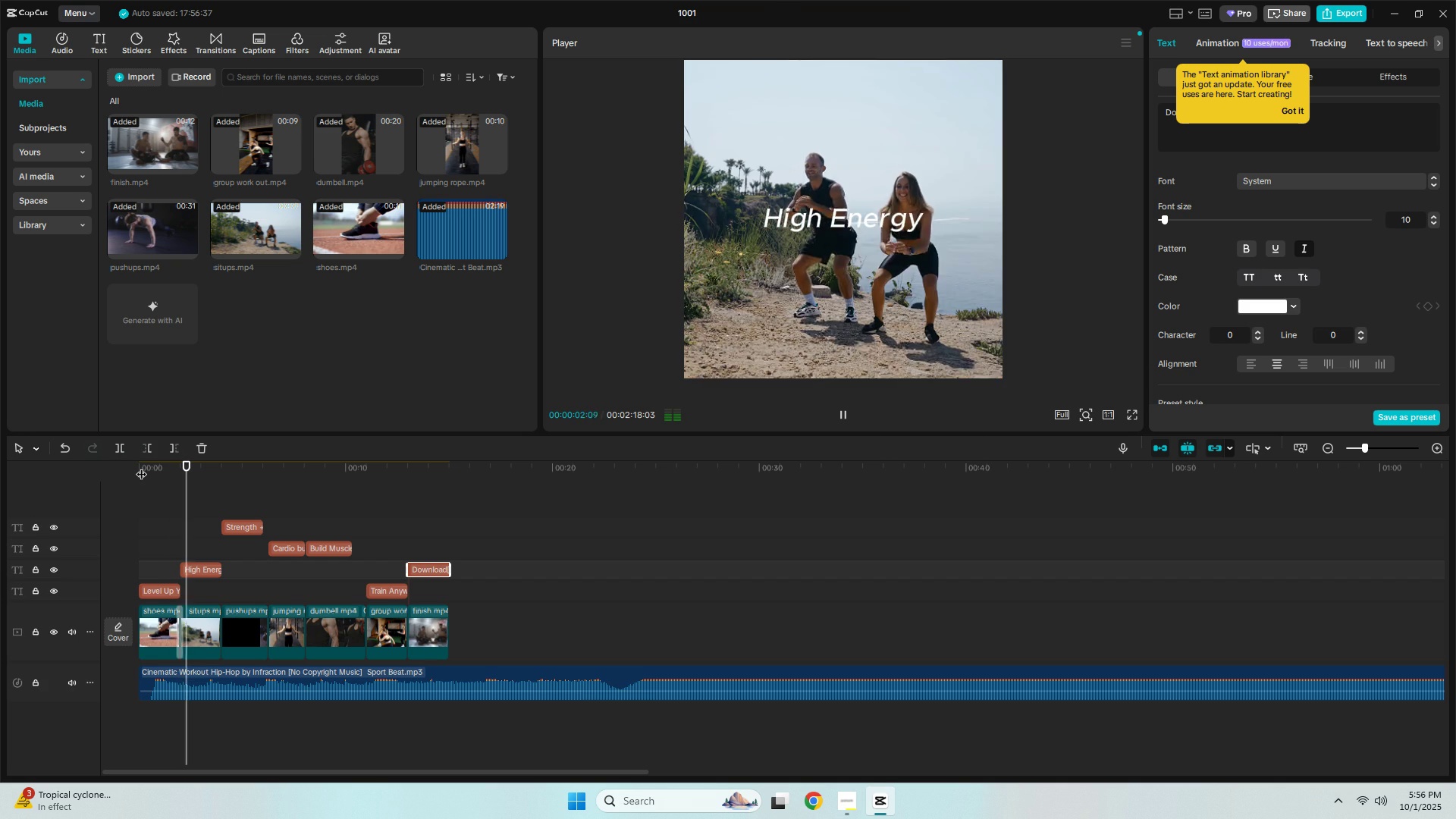 
key(Space)
 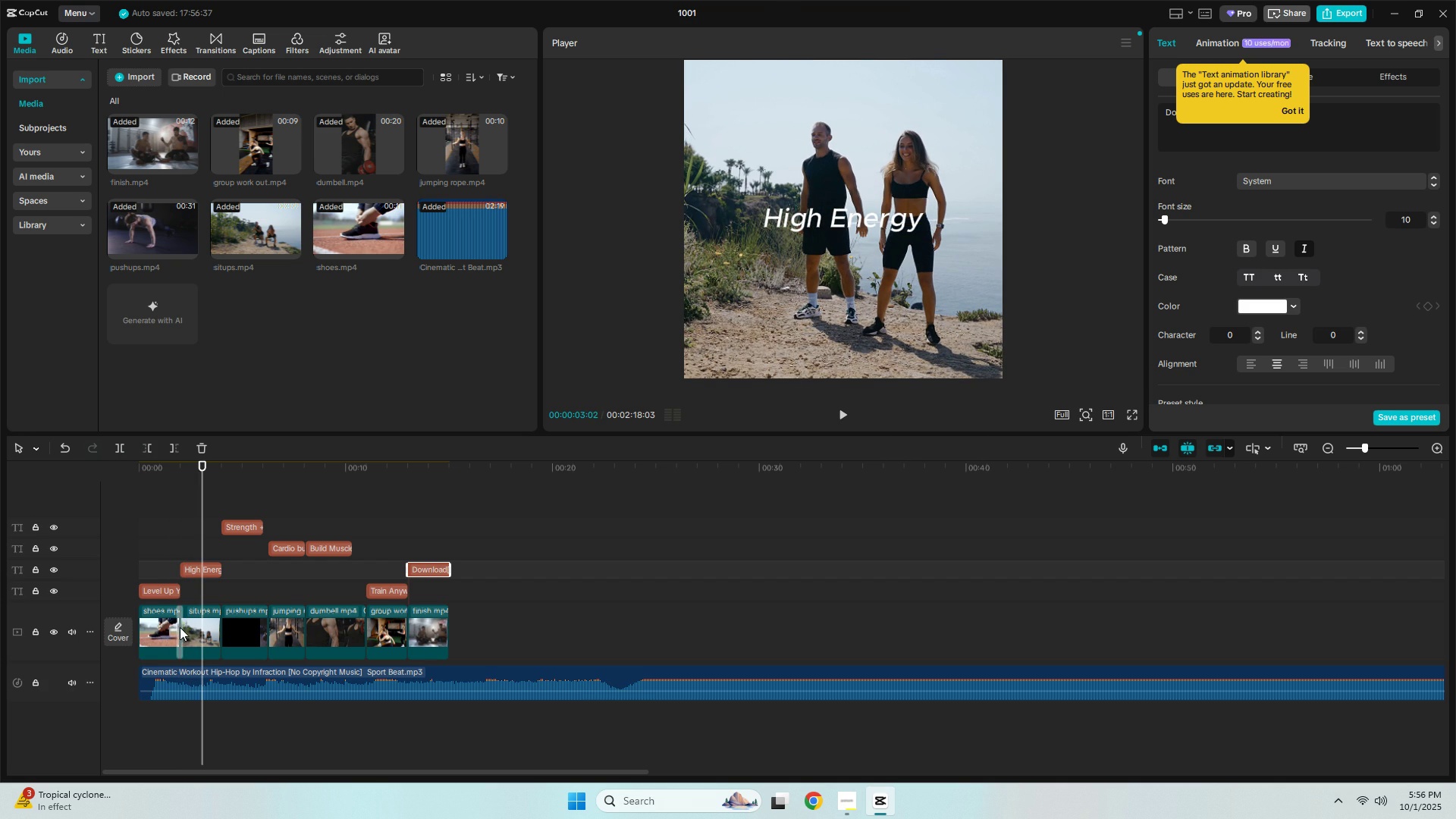 
left_click([180, 627])
 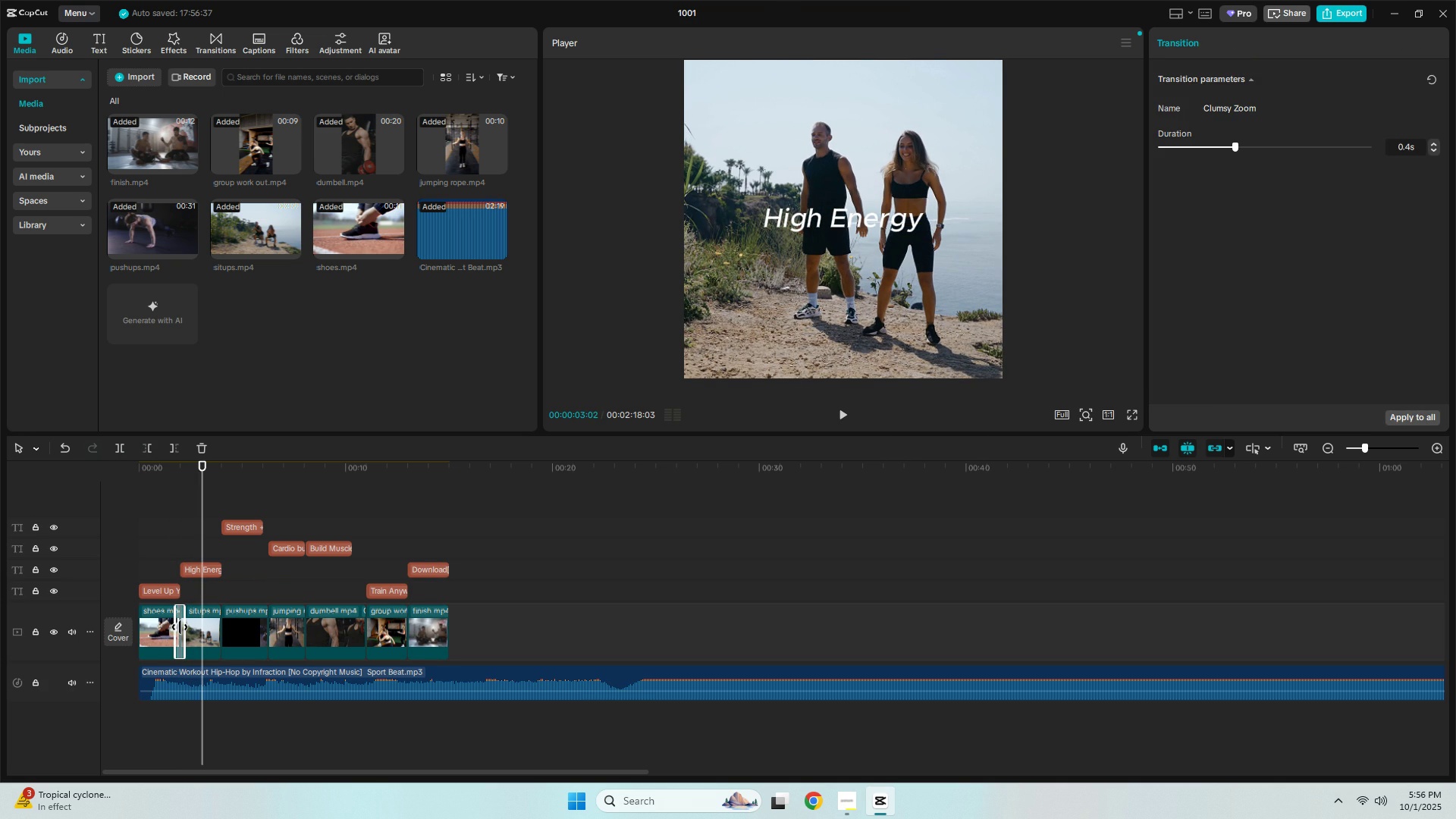 
key(Delete)